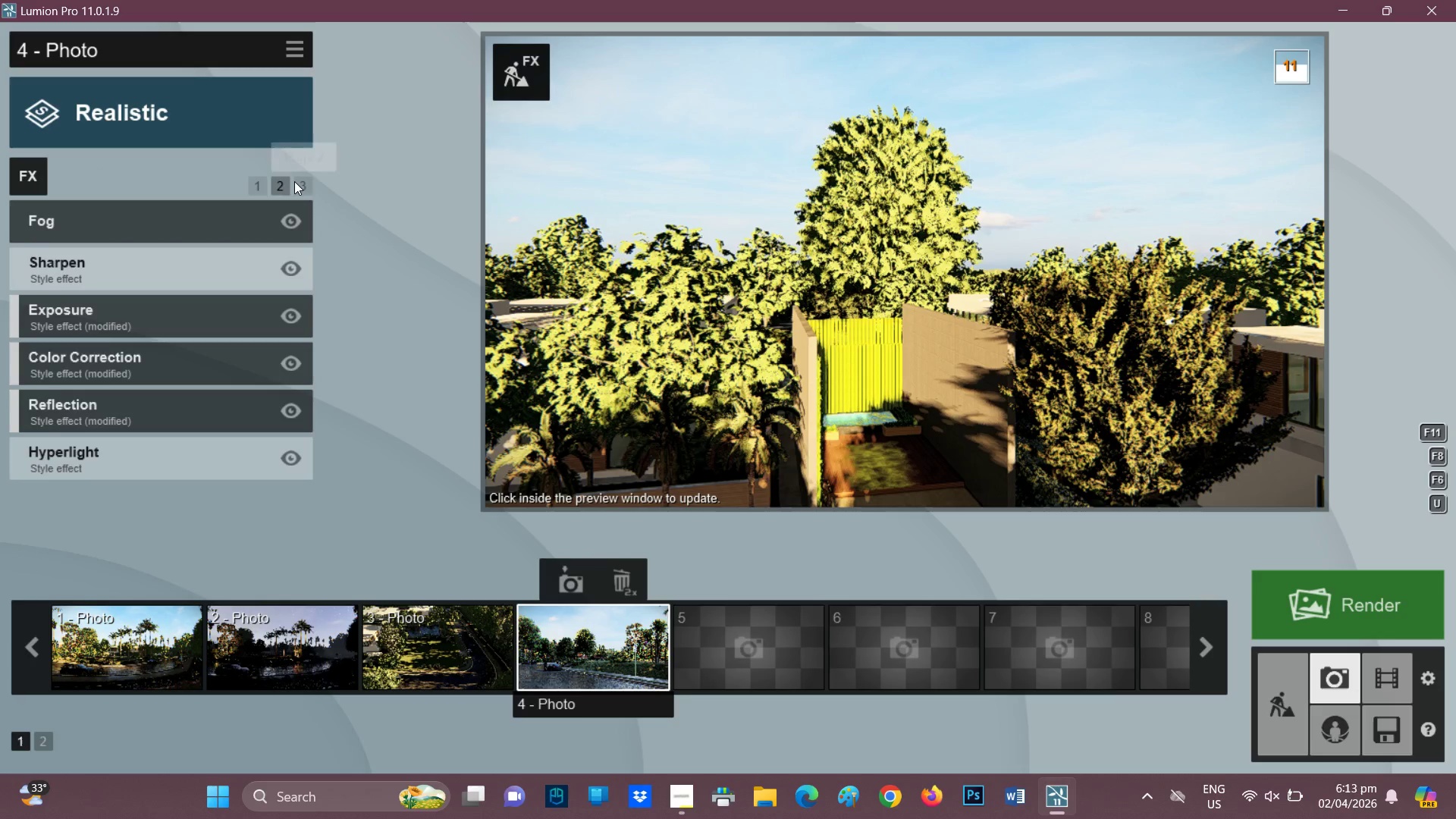 
left_click([295, 180])
 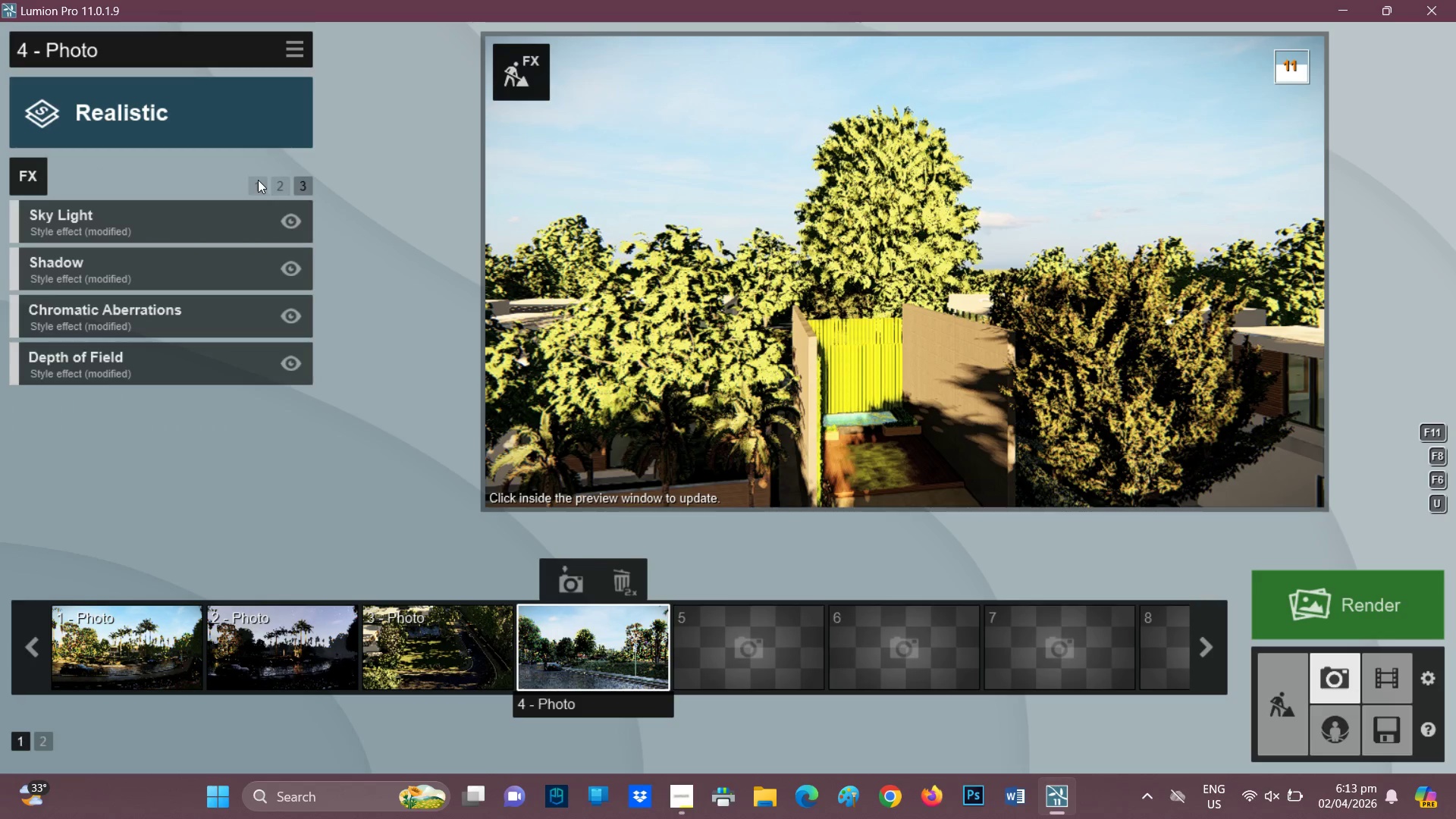 
left_click([258, 180])
 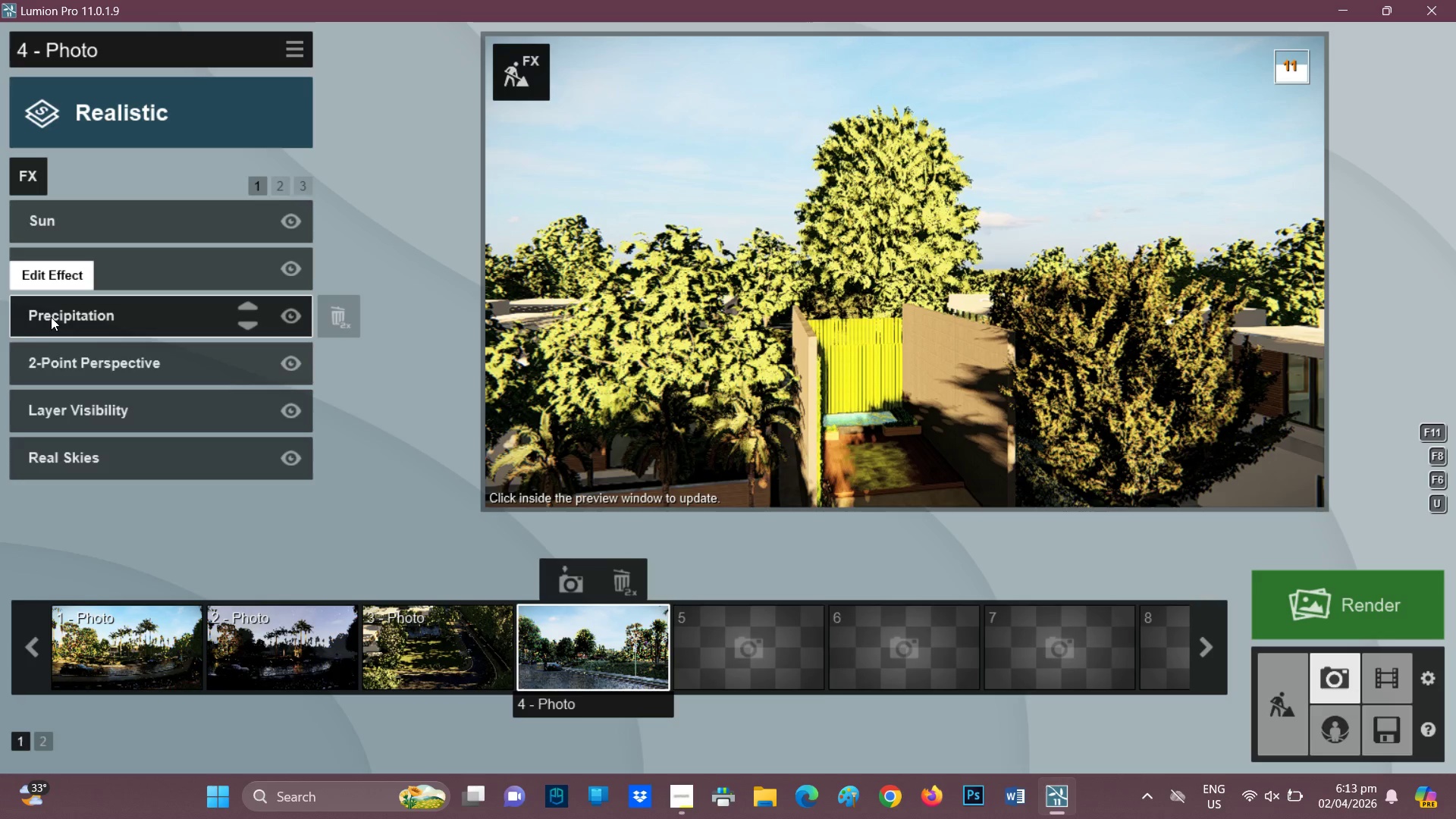 
wait(5.61)
 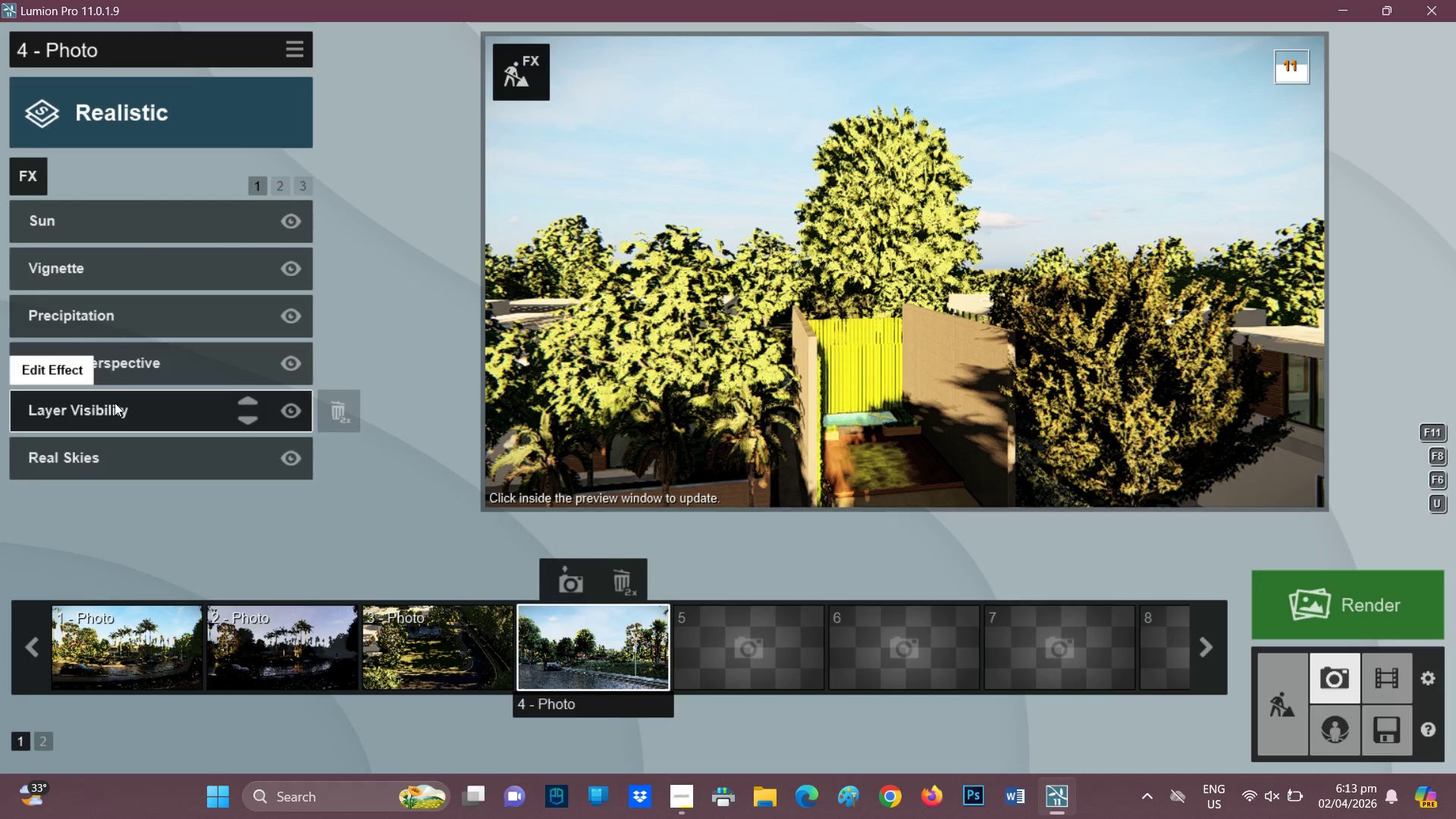 
left_click([295, 362])
 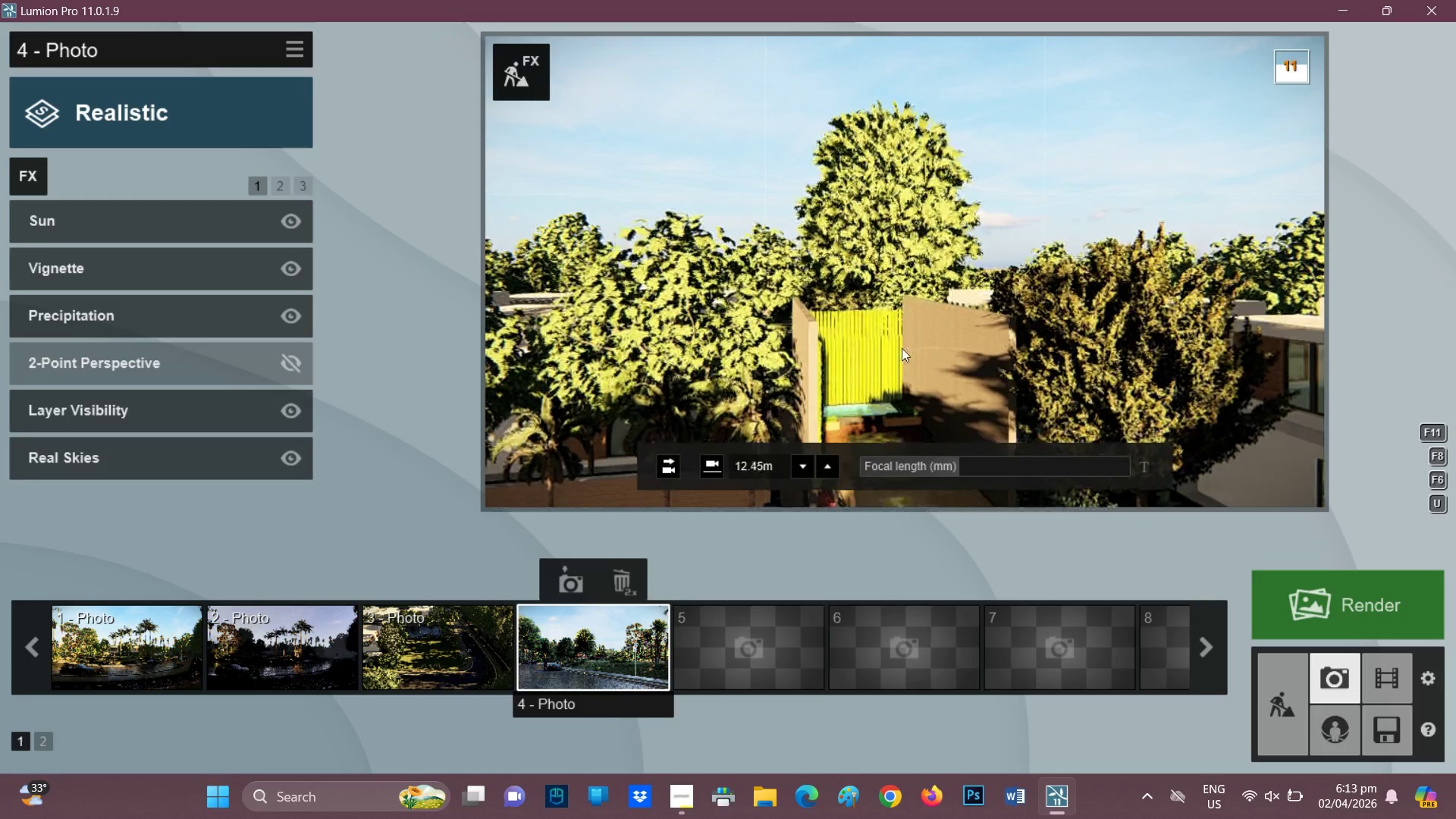 
wait(8.34)
 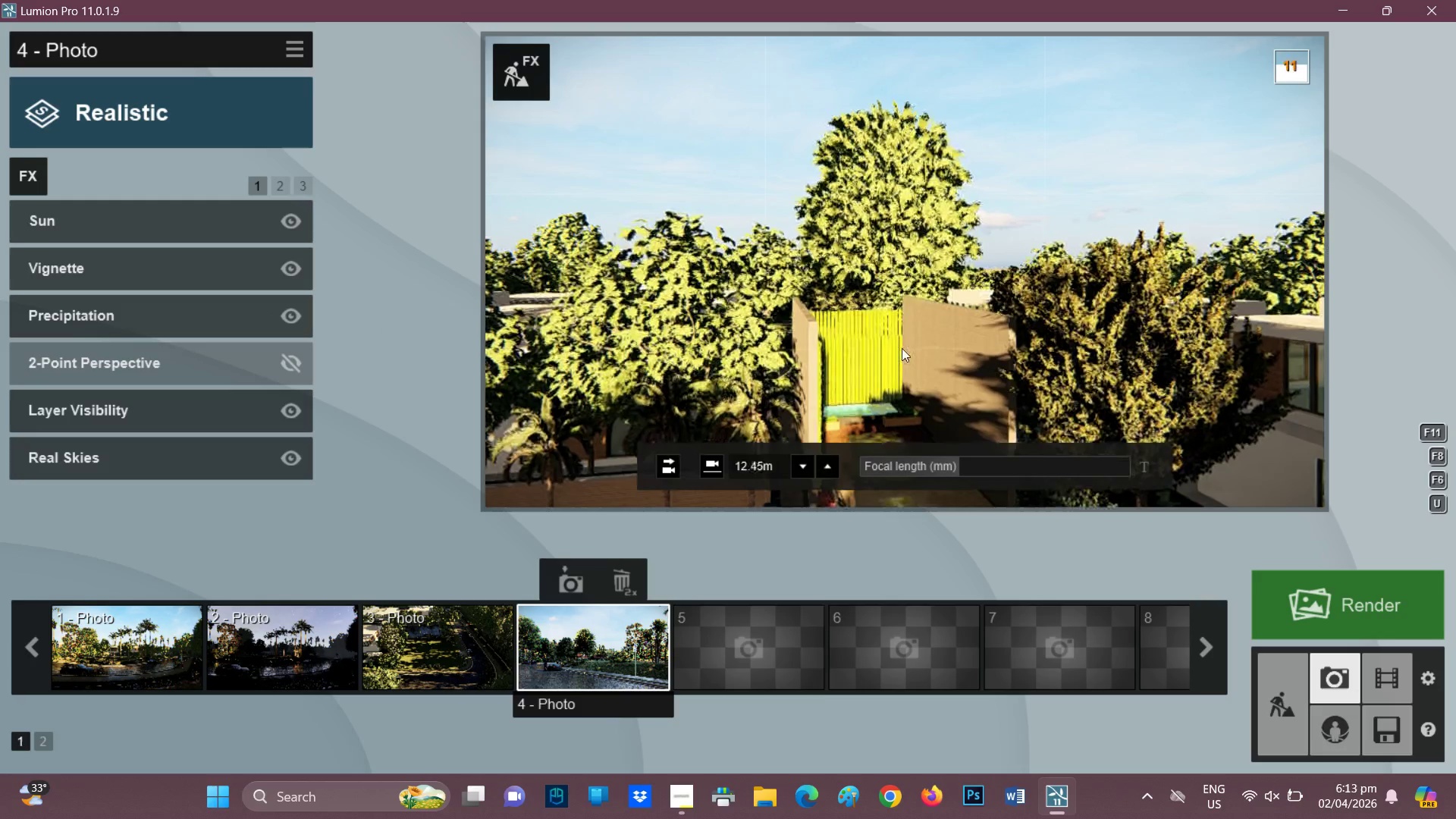 
hold_key(key=D, duration=0.88)
 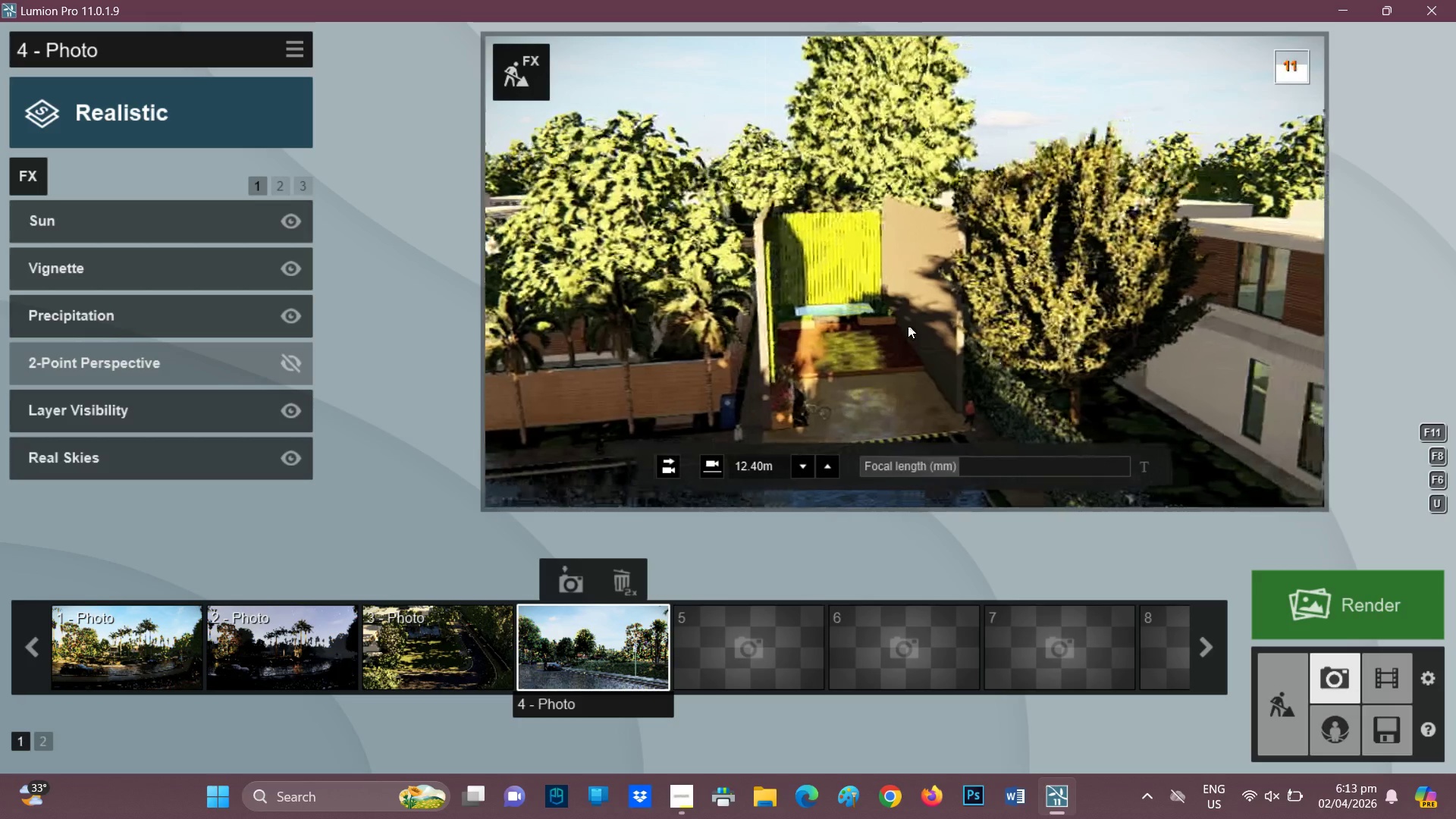 
hold_key(key=D, duration=0.5)
 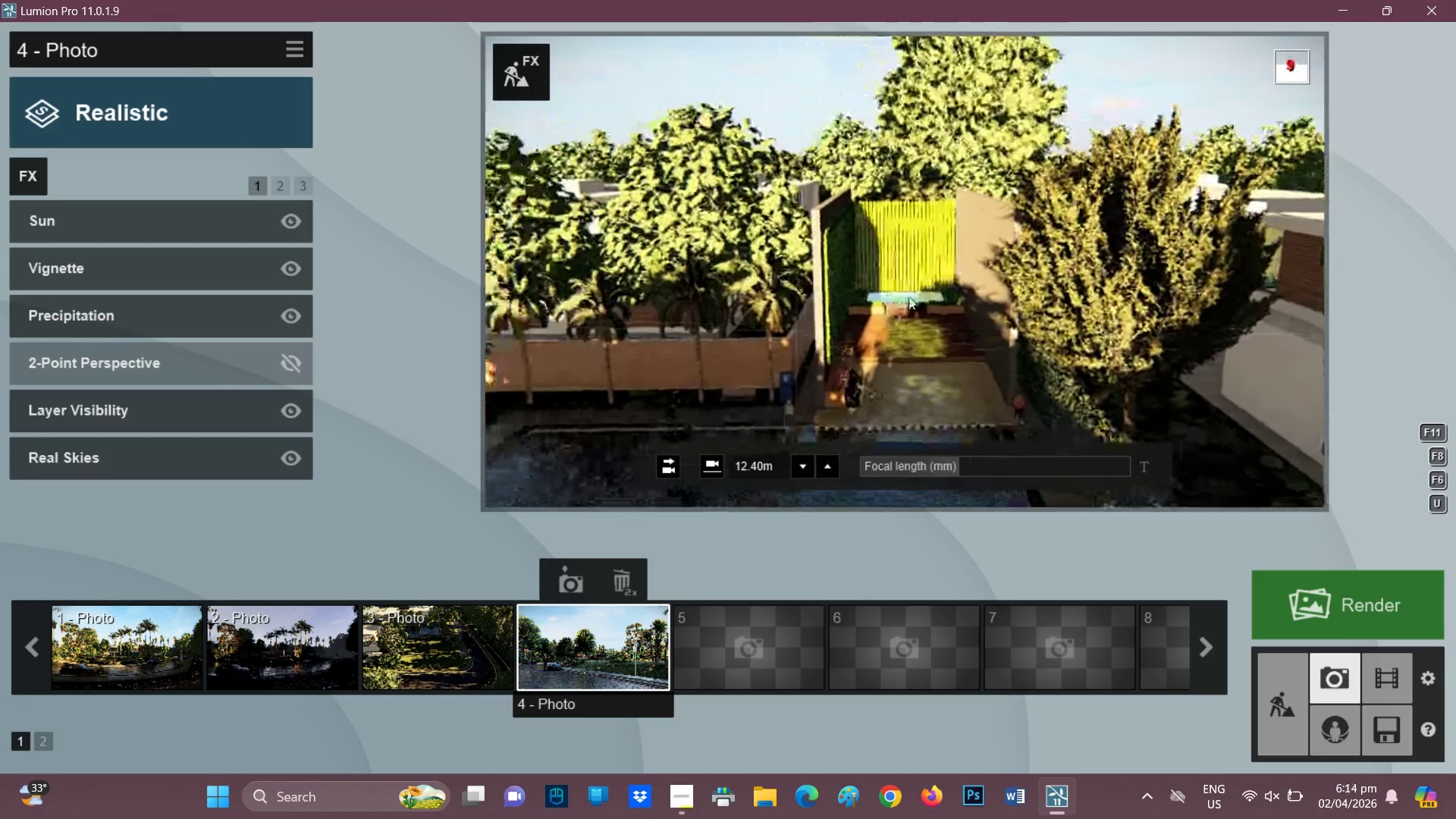 
key(D)
 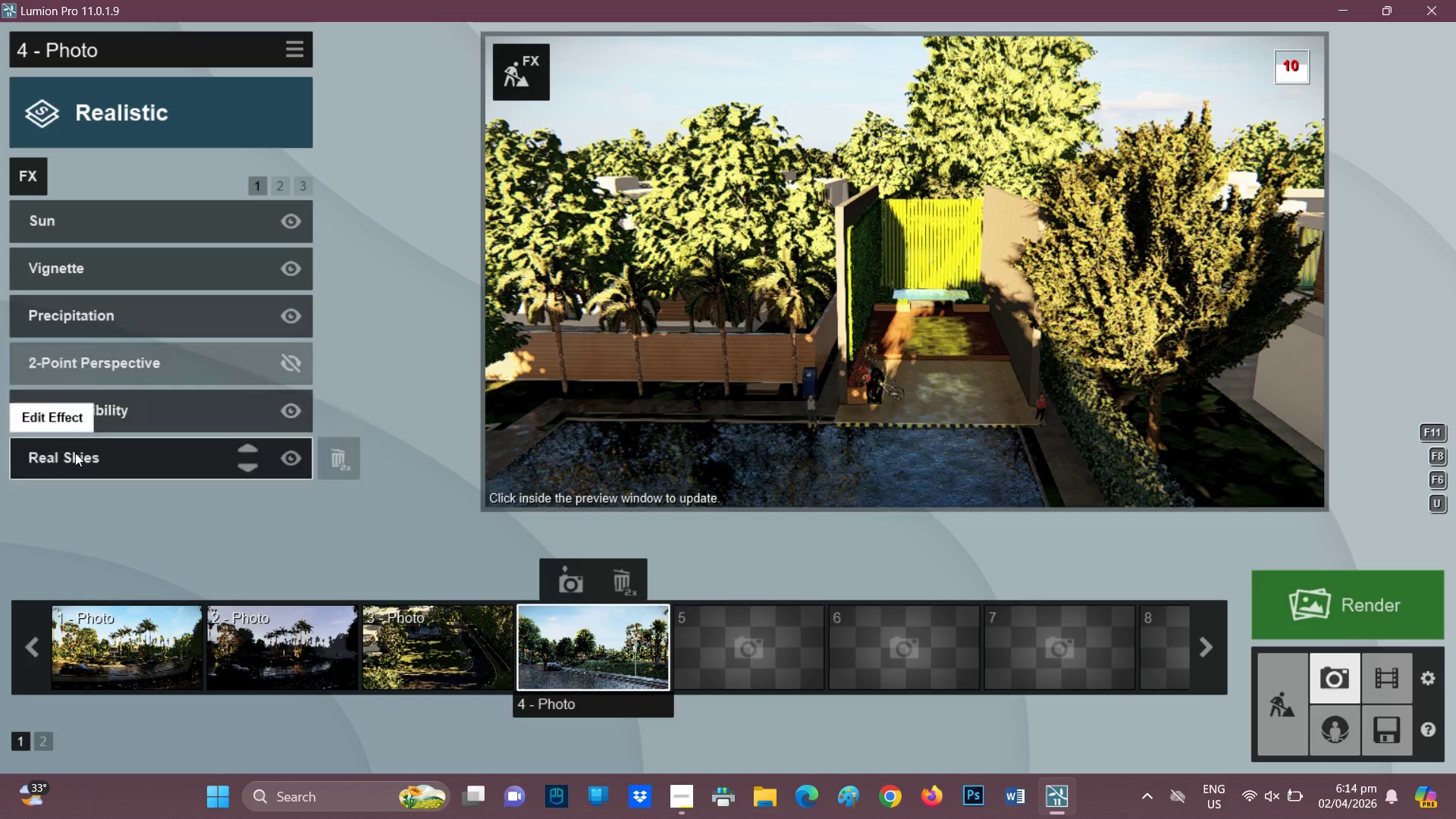 
wait(6.83)
 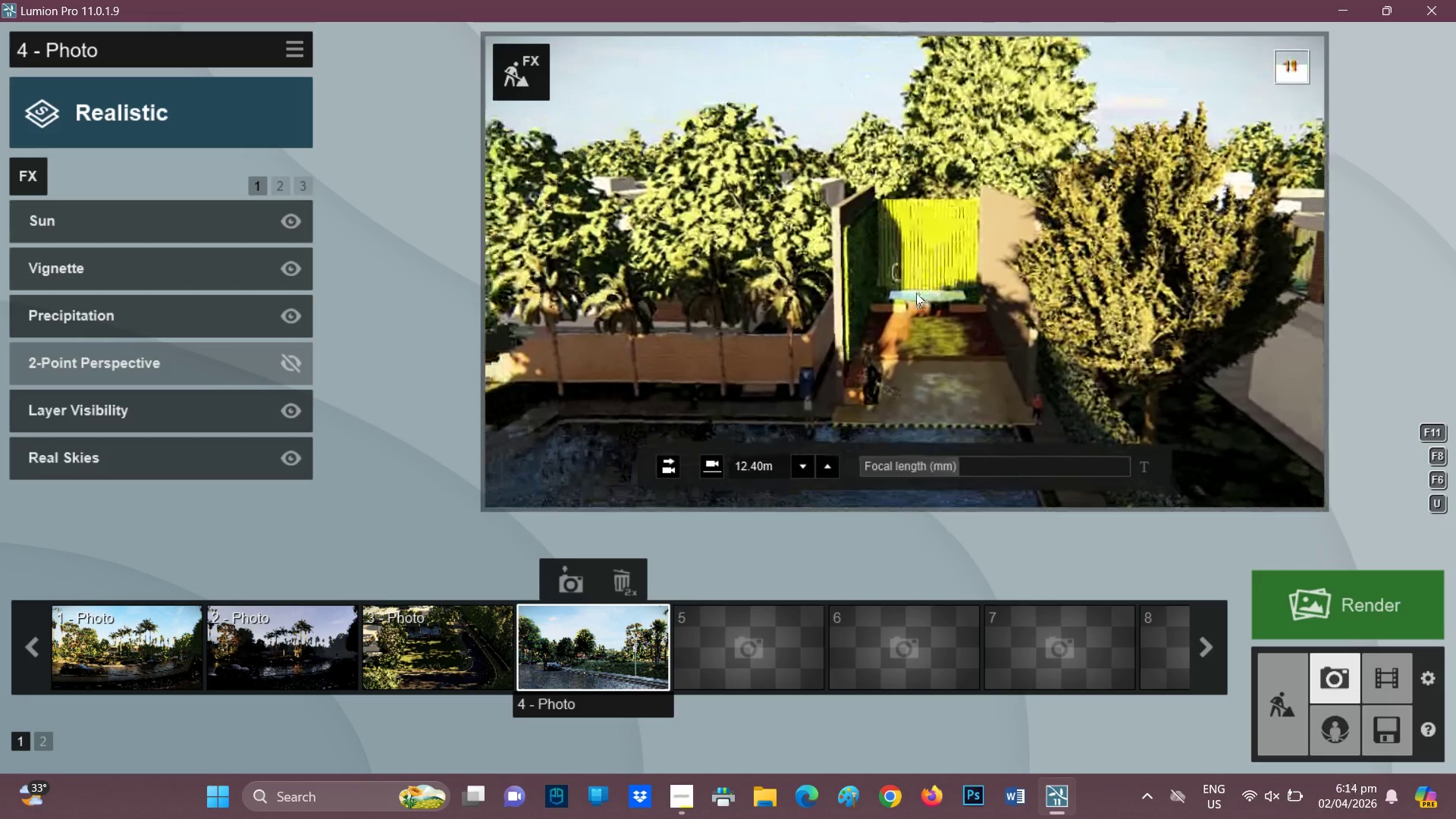 
mouse_move([73, 284])
 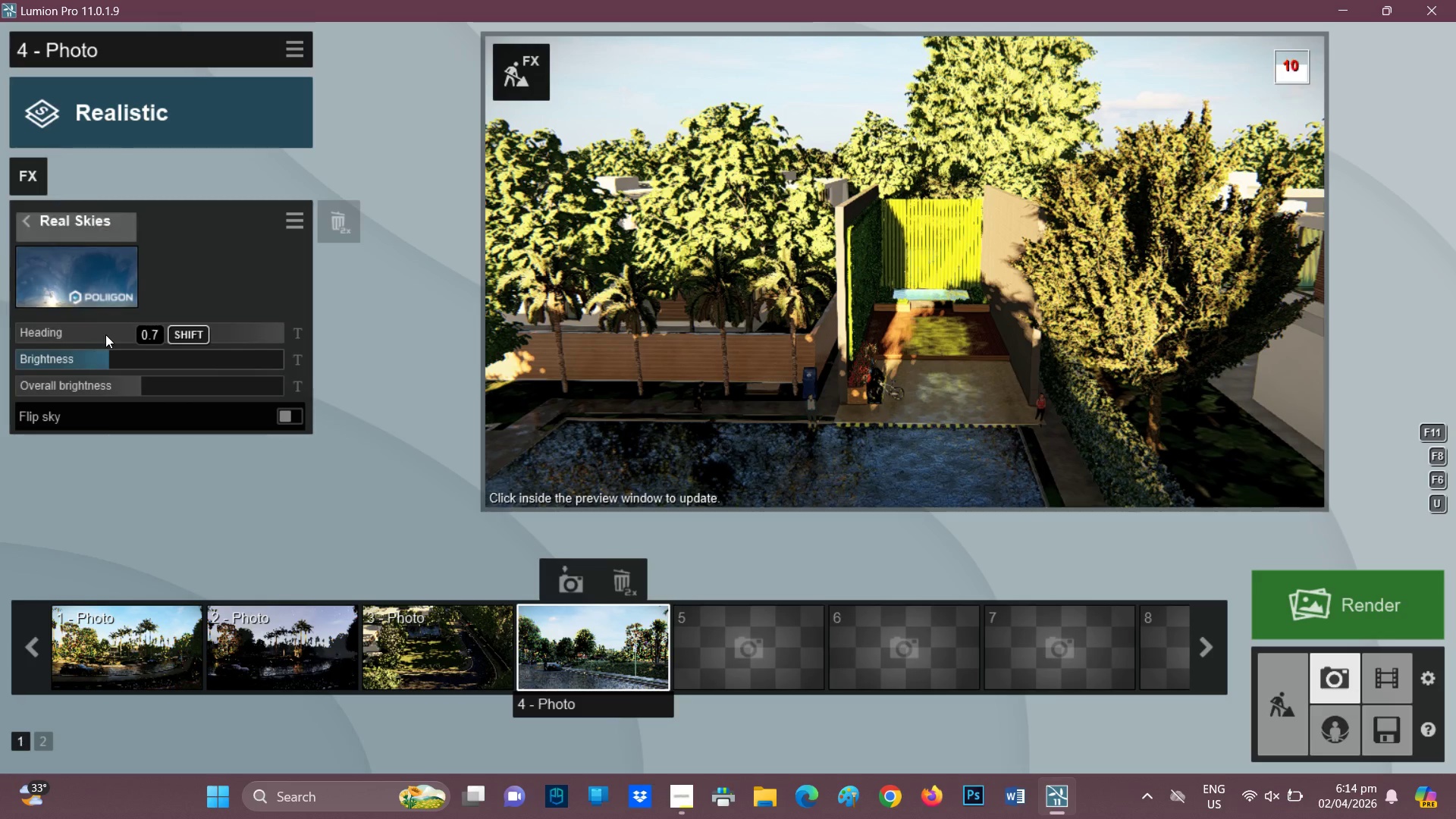 
left_click([106, 334])
 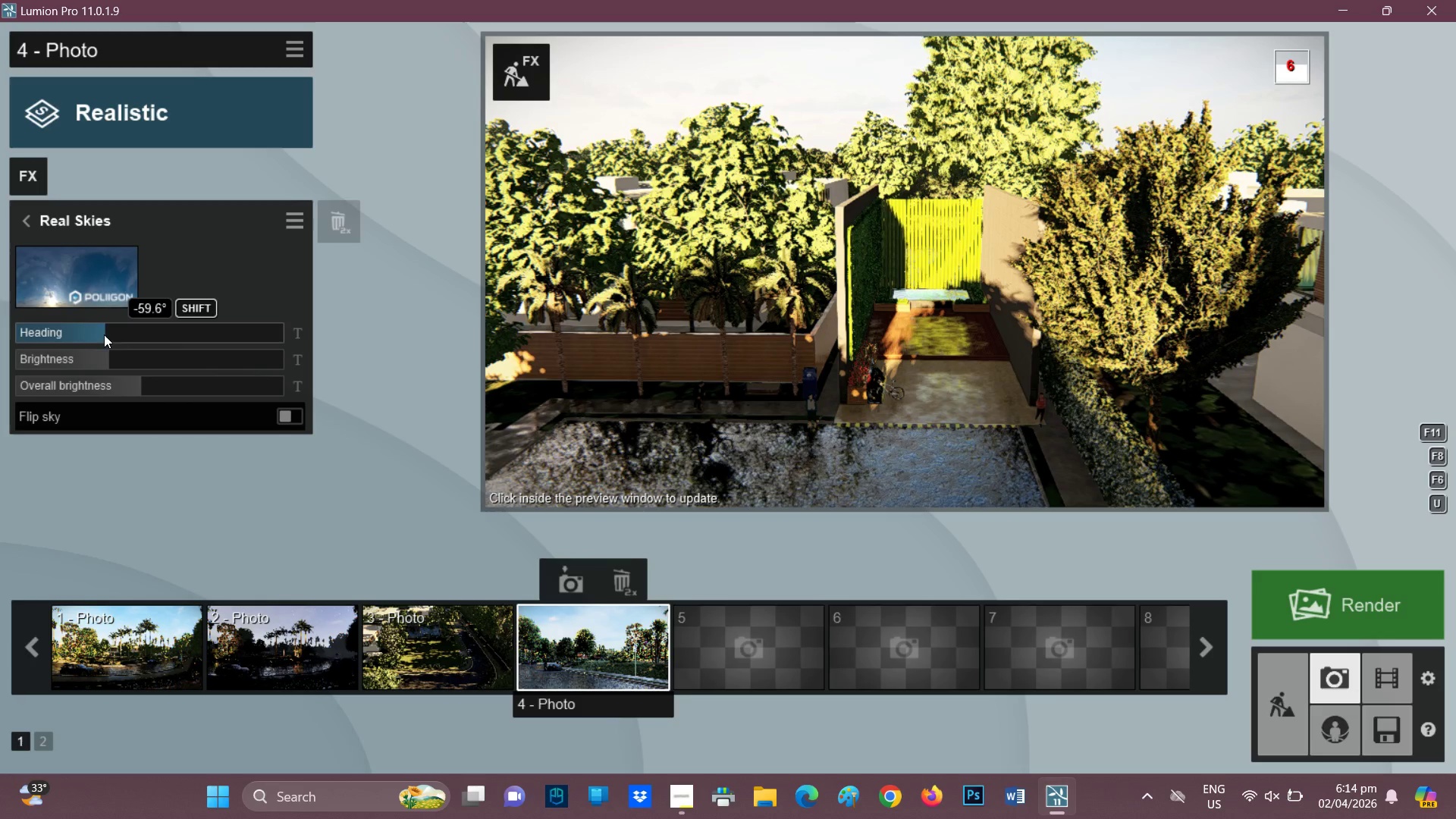 
left_click([73, 334])
 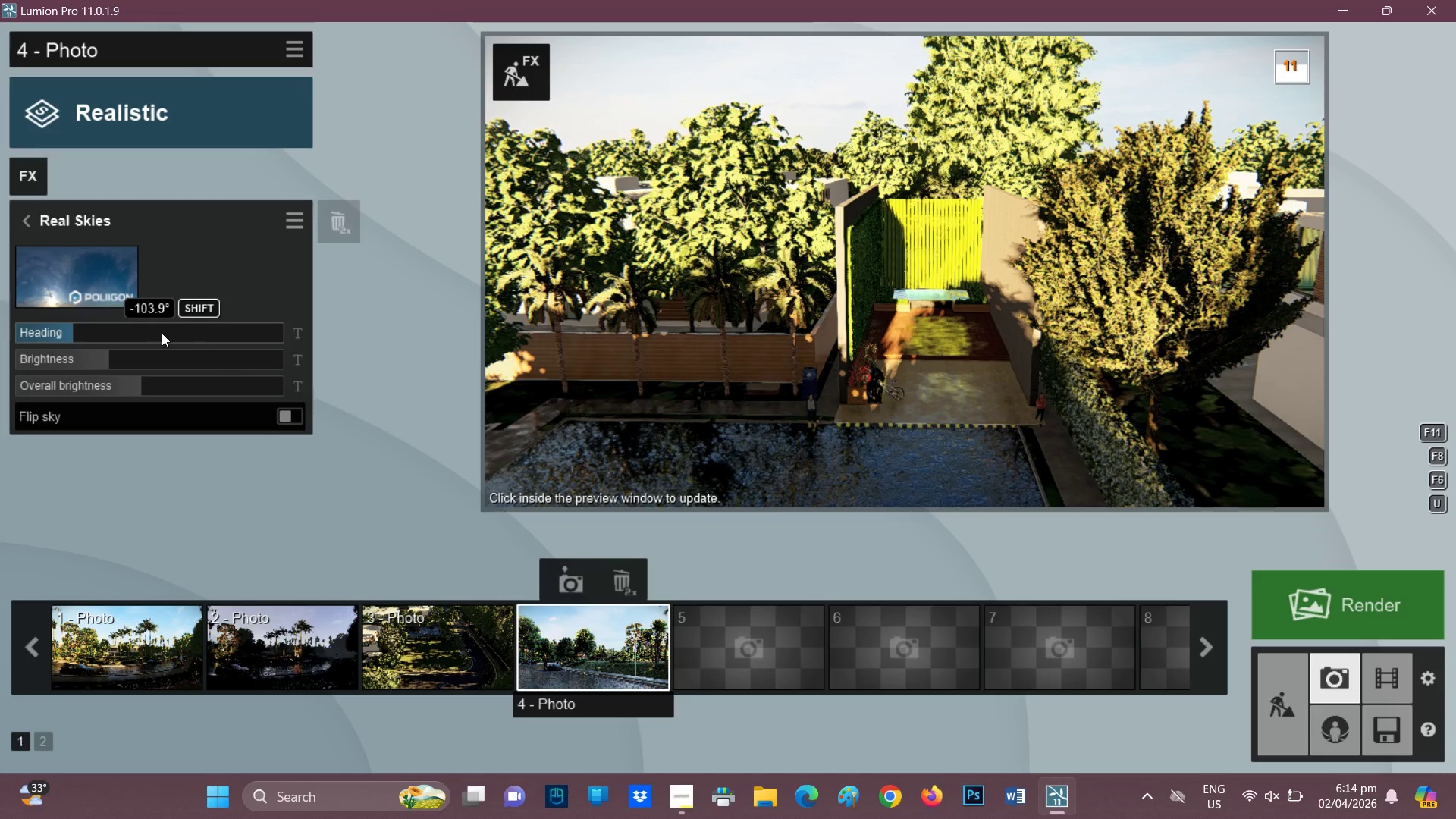 
wait(5.14)
 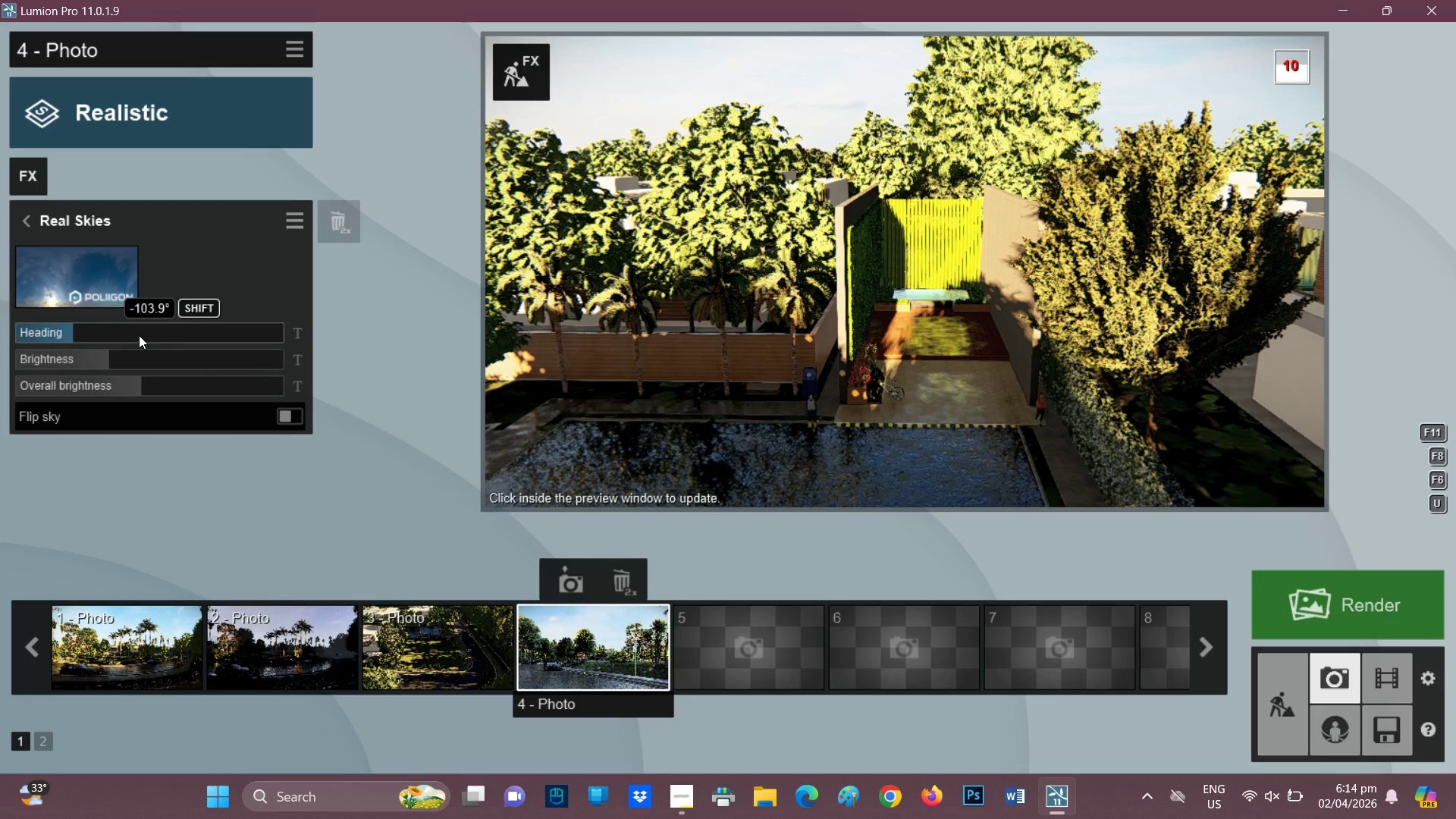 
left_click([1387, 598])
 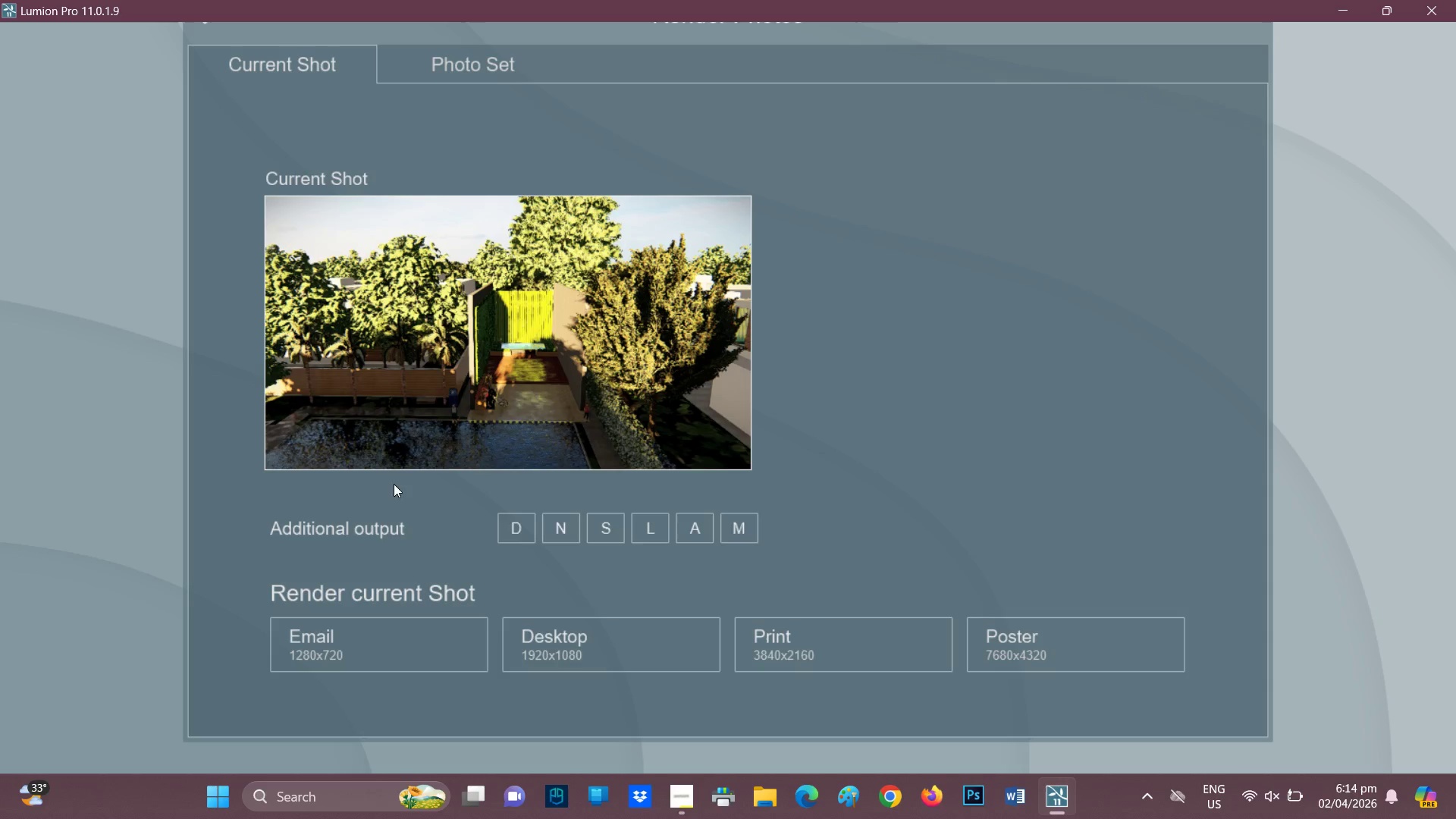 
left_click([591, 633])
 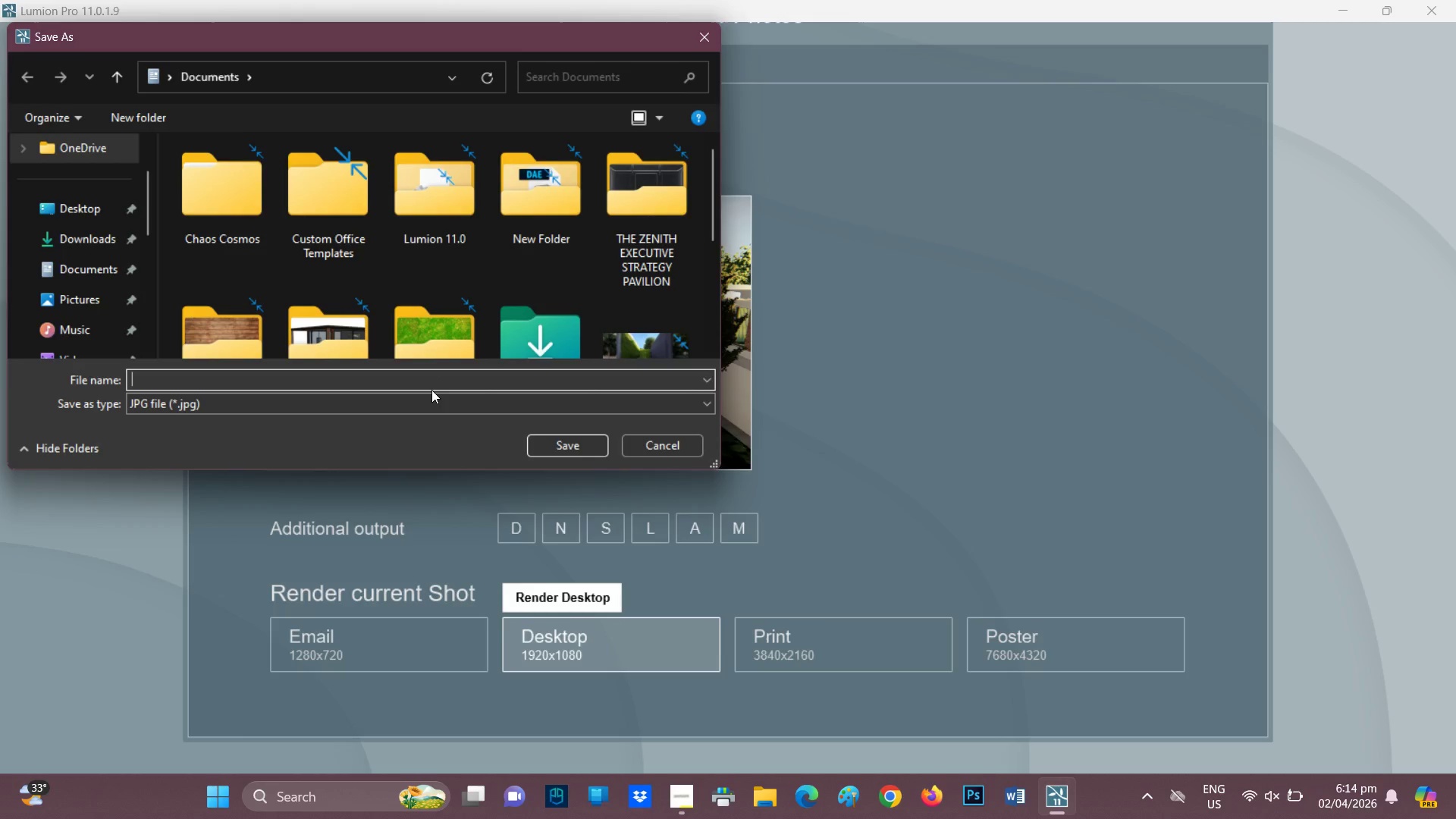 
type(BIR)
key(Backspace)
key(Backspace)
key(Backspace)
type(birds )
key(Backspace)
key(Backspace)
type('s eye view)
 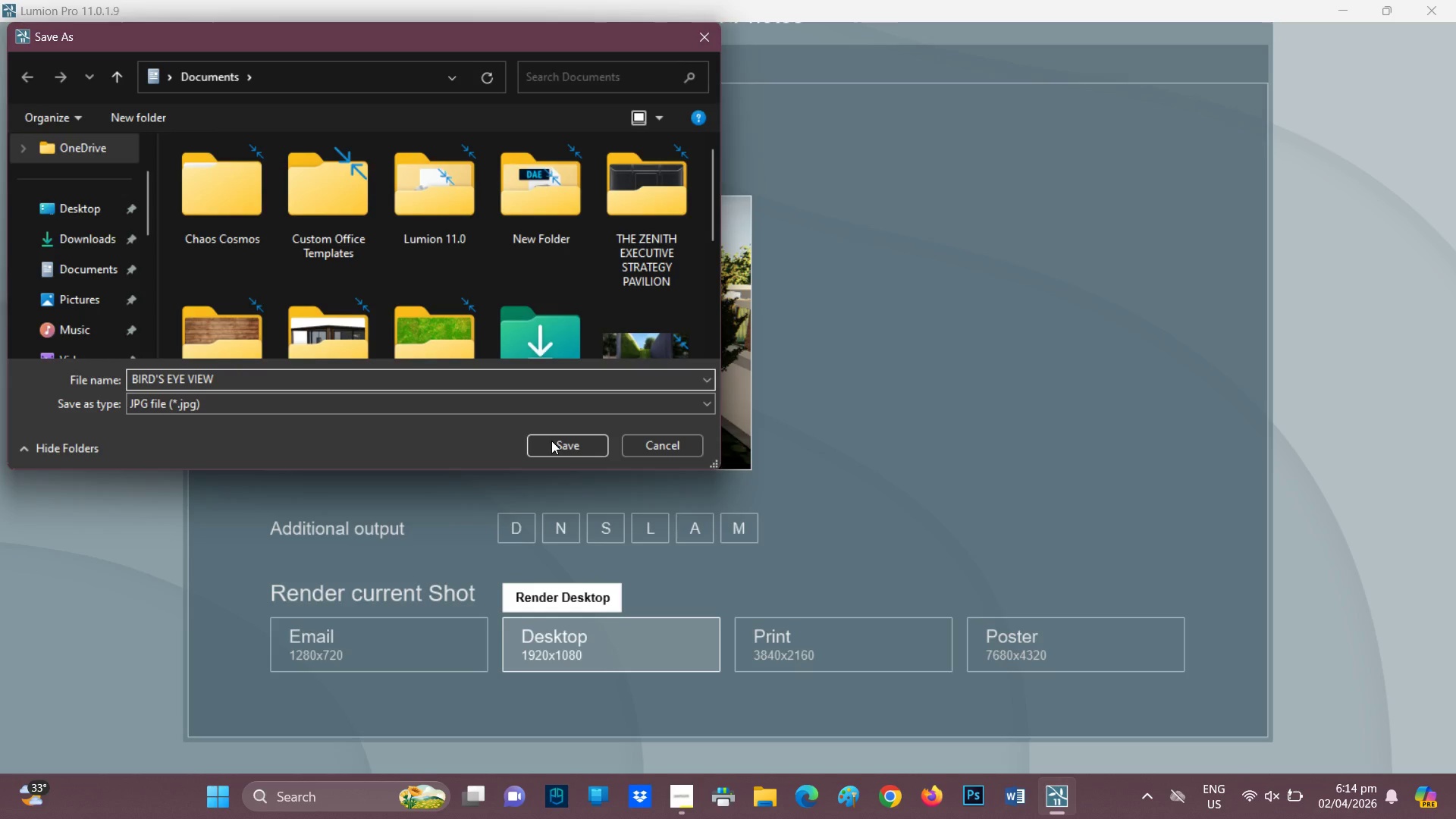 
left_click([563, 453])